 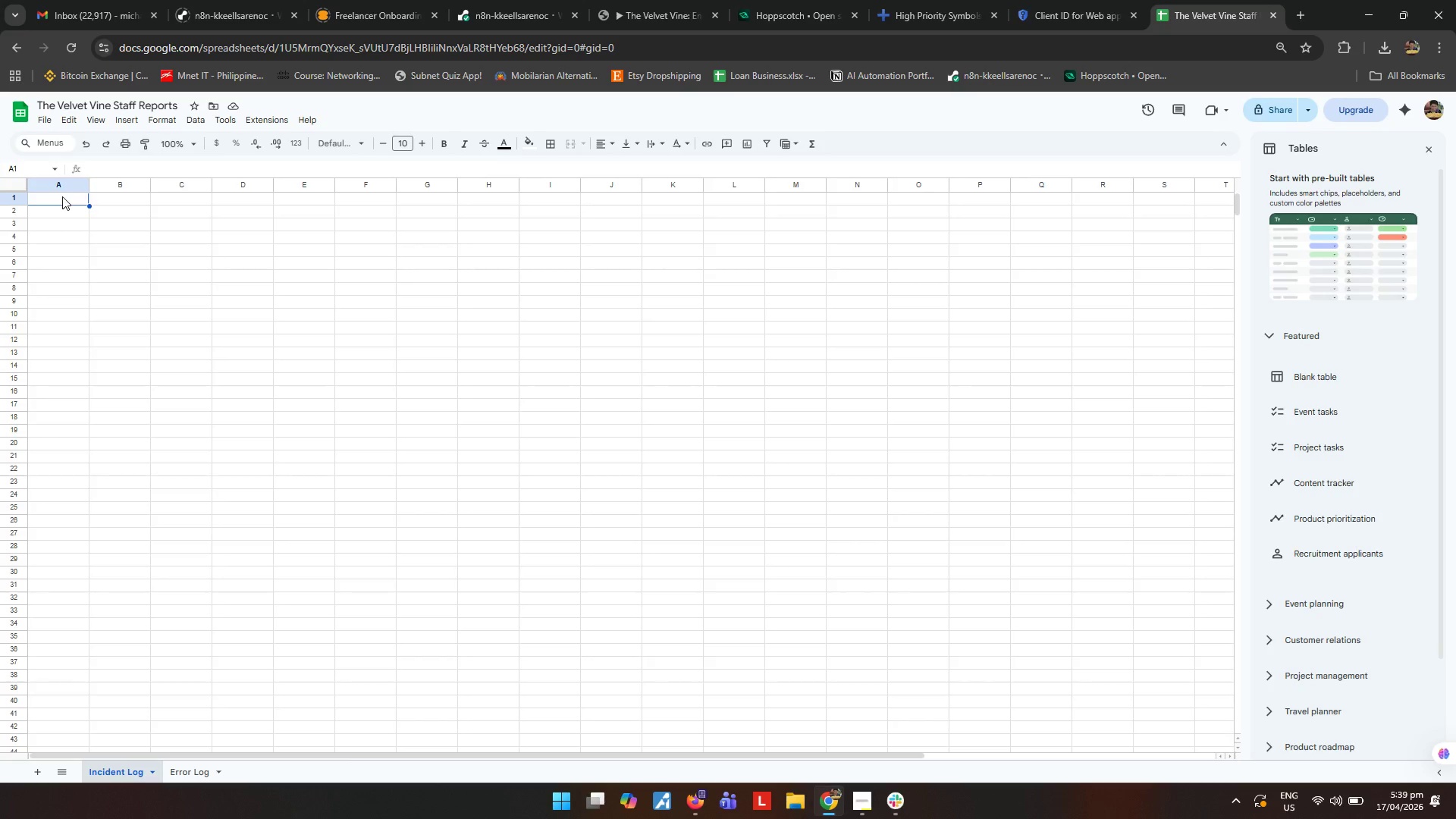 
type(Submission Id)
key(Tab)
type(Staff Name)
key(Tab)
type(Report Type)
key(Tab)
type(Message)
key(Tab)
type(Formatted )
 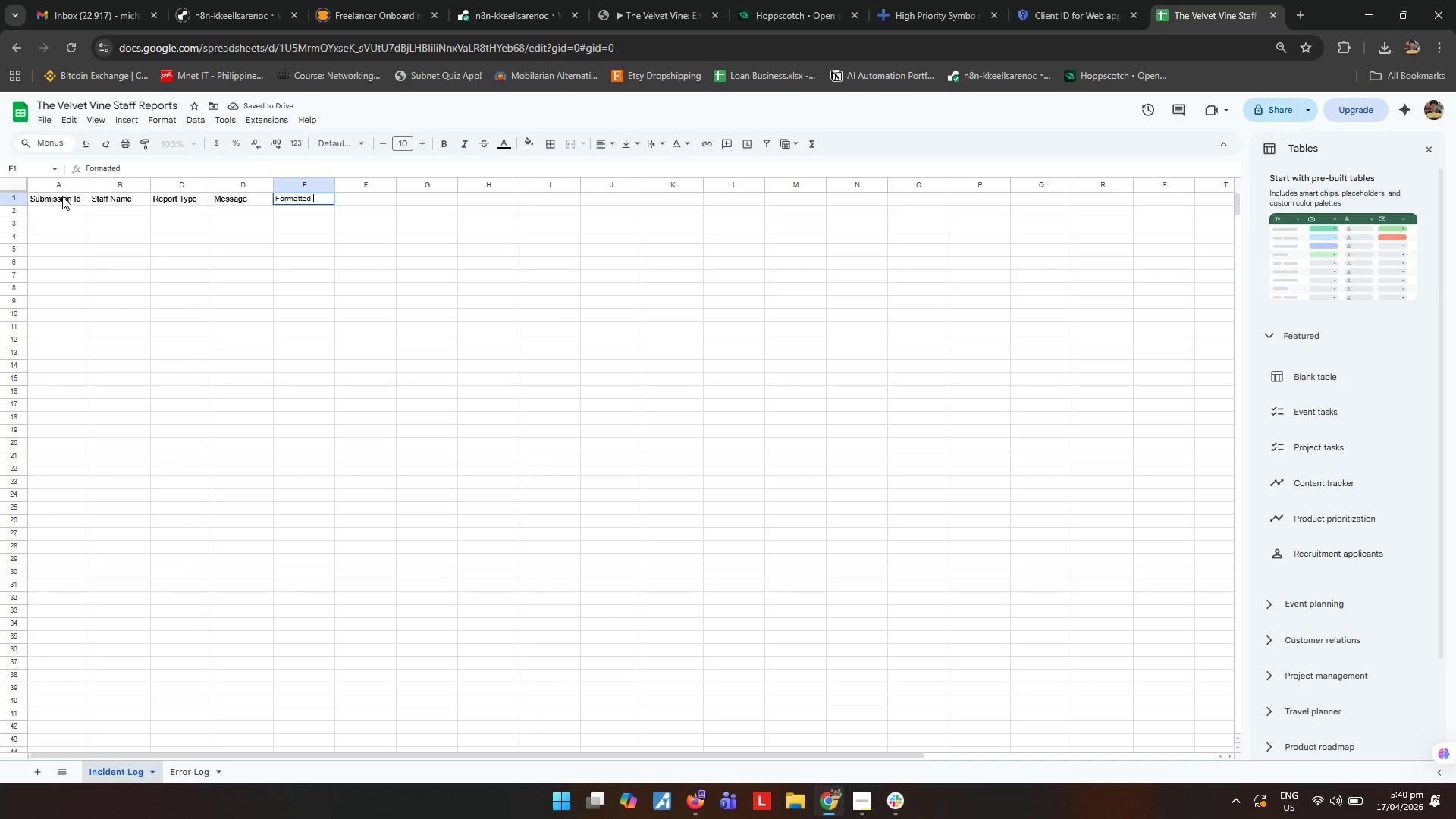 
type(Timestamp)
key(Tab)
type(ORIGINAL Timestamp)
 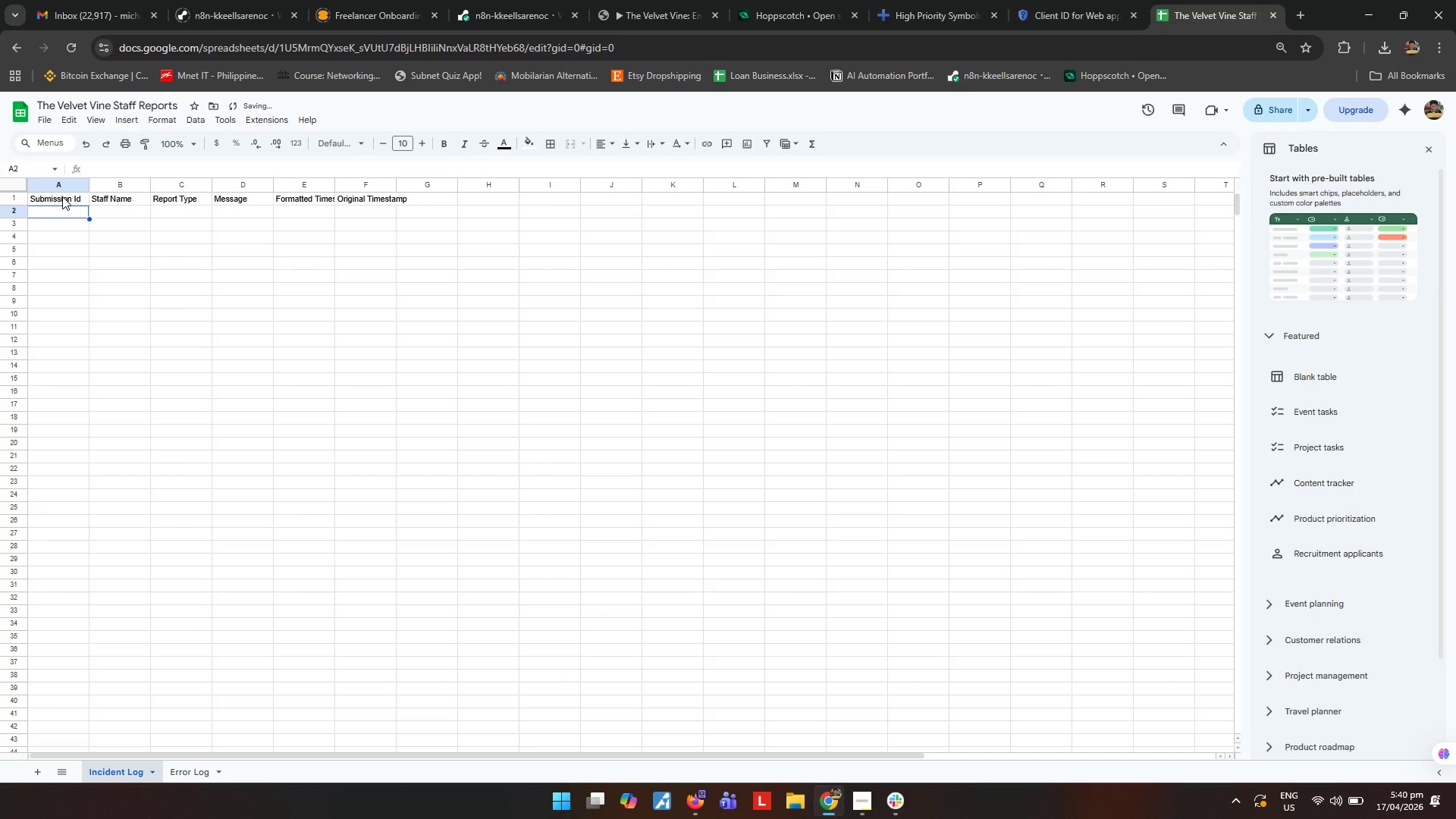 
 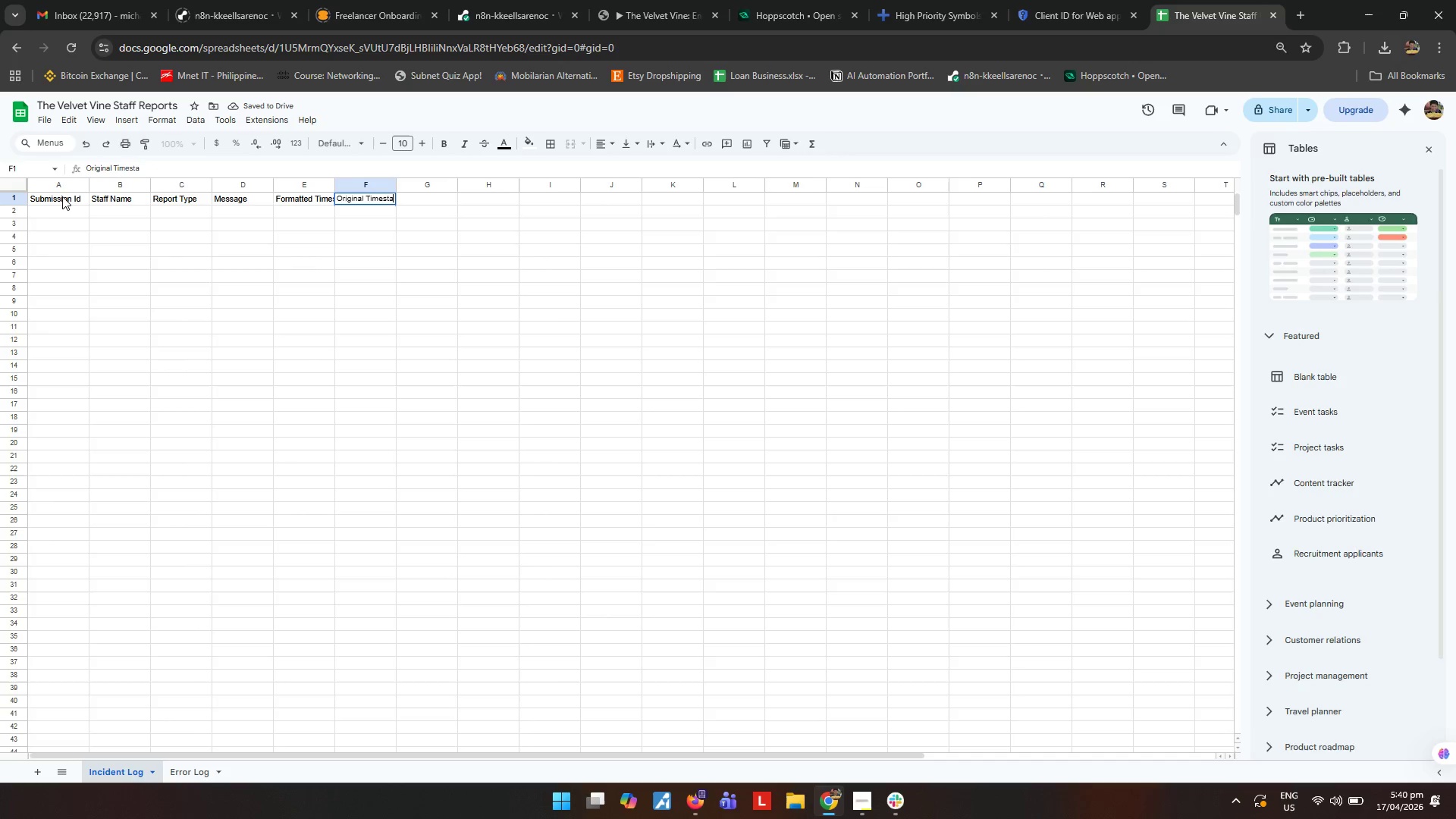 
key(Enter)
 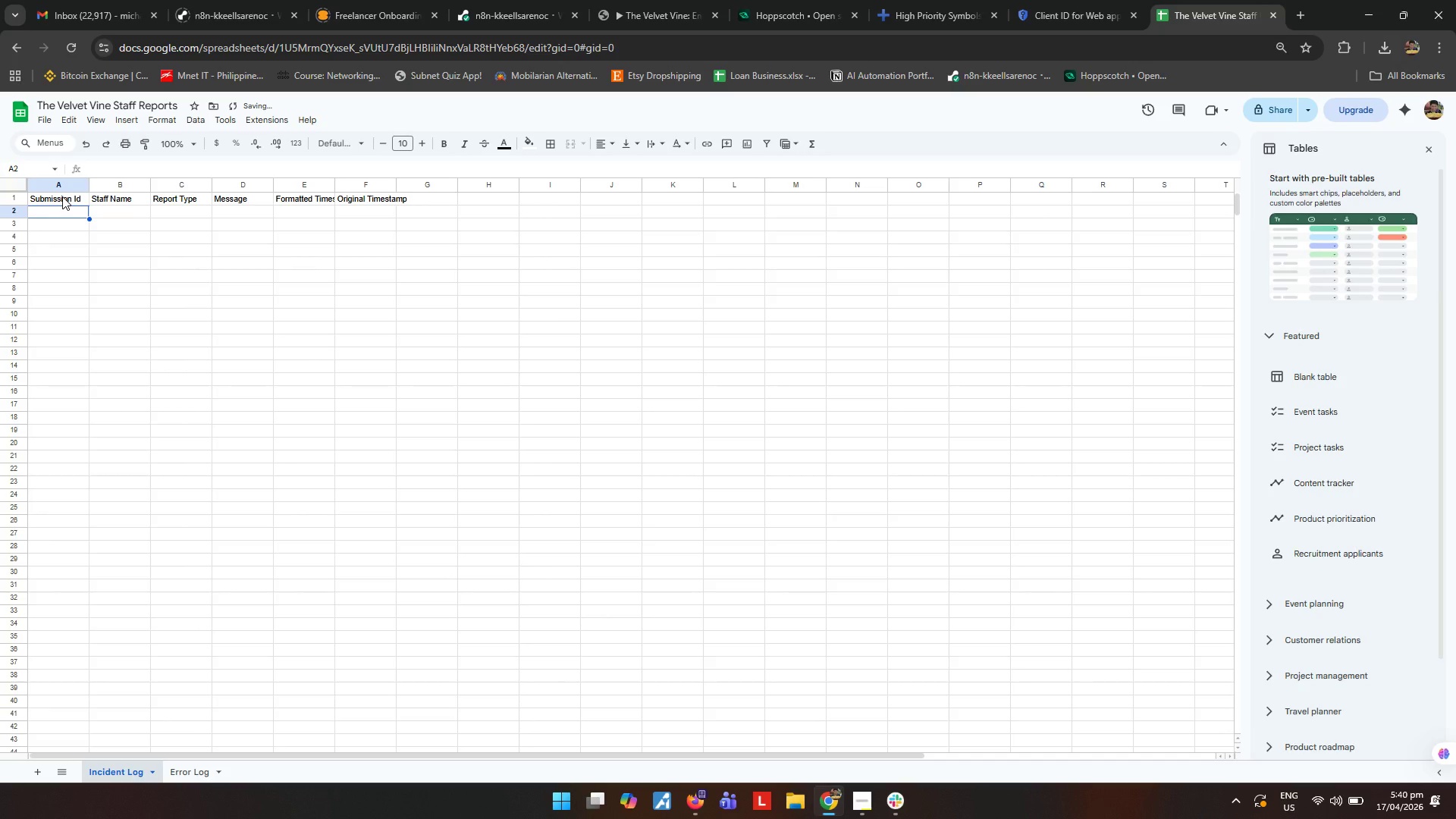 
key(ArrowUp)
 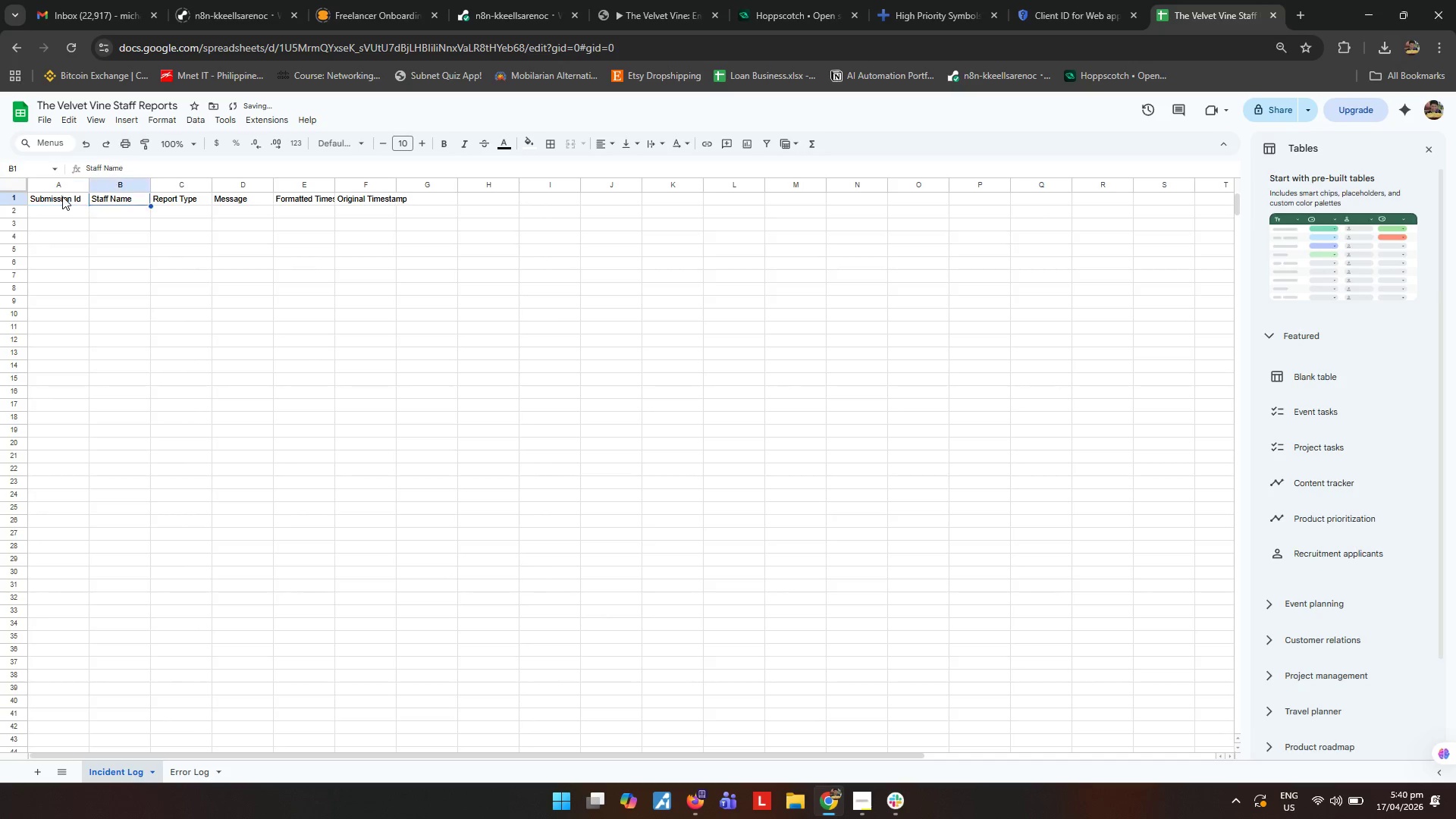 
hold_key(key=ArrowRight, duration=0.78)
 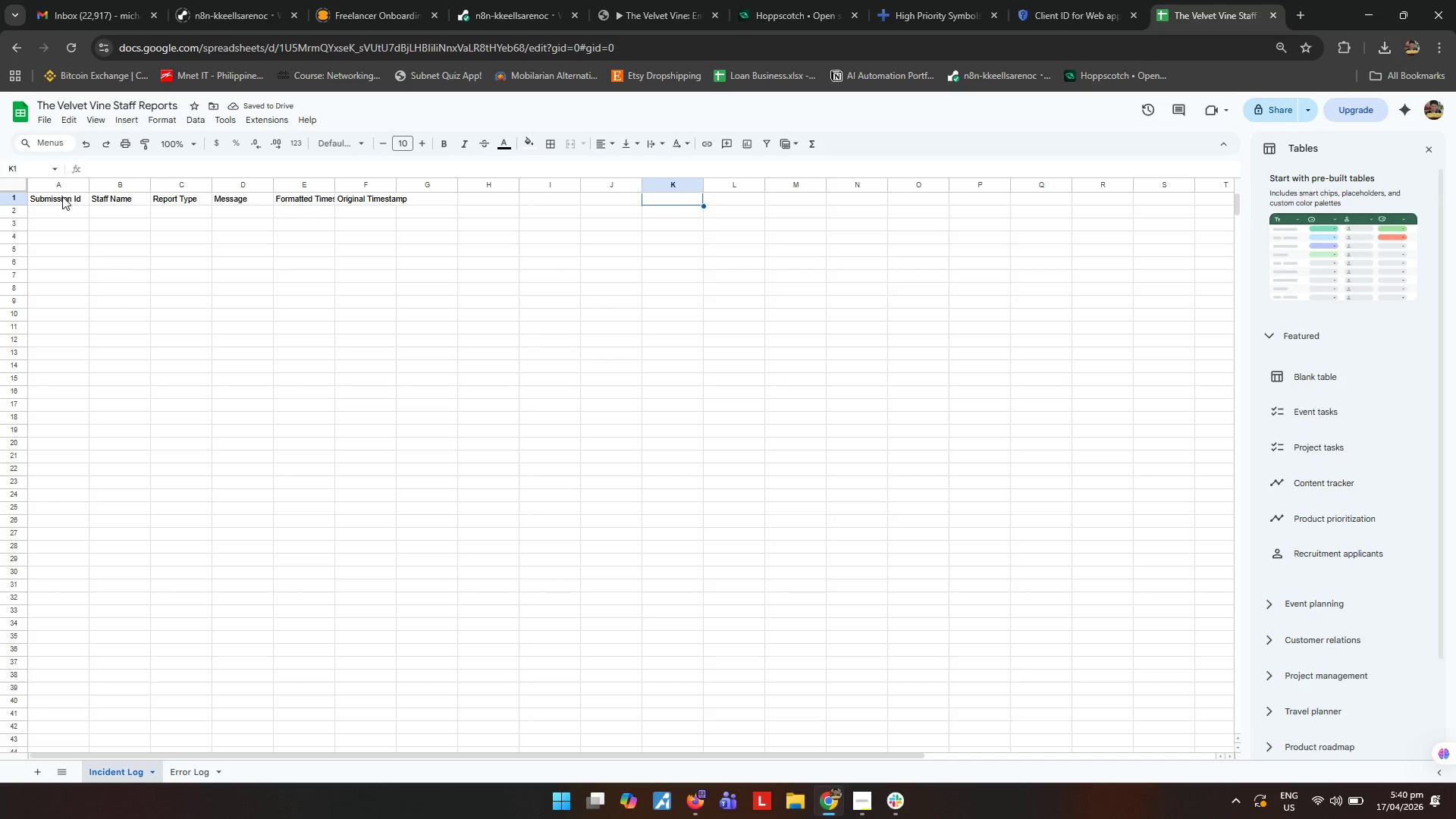 
key(ArrowLeft)
 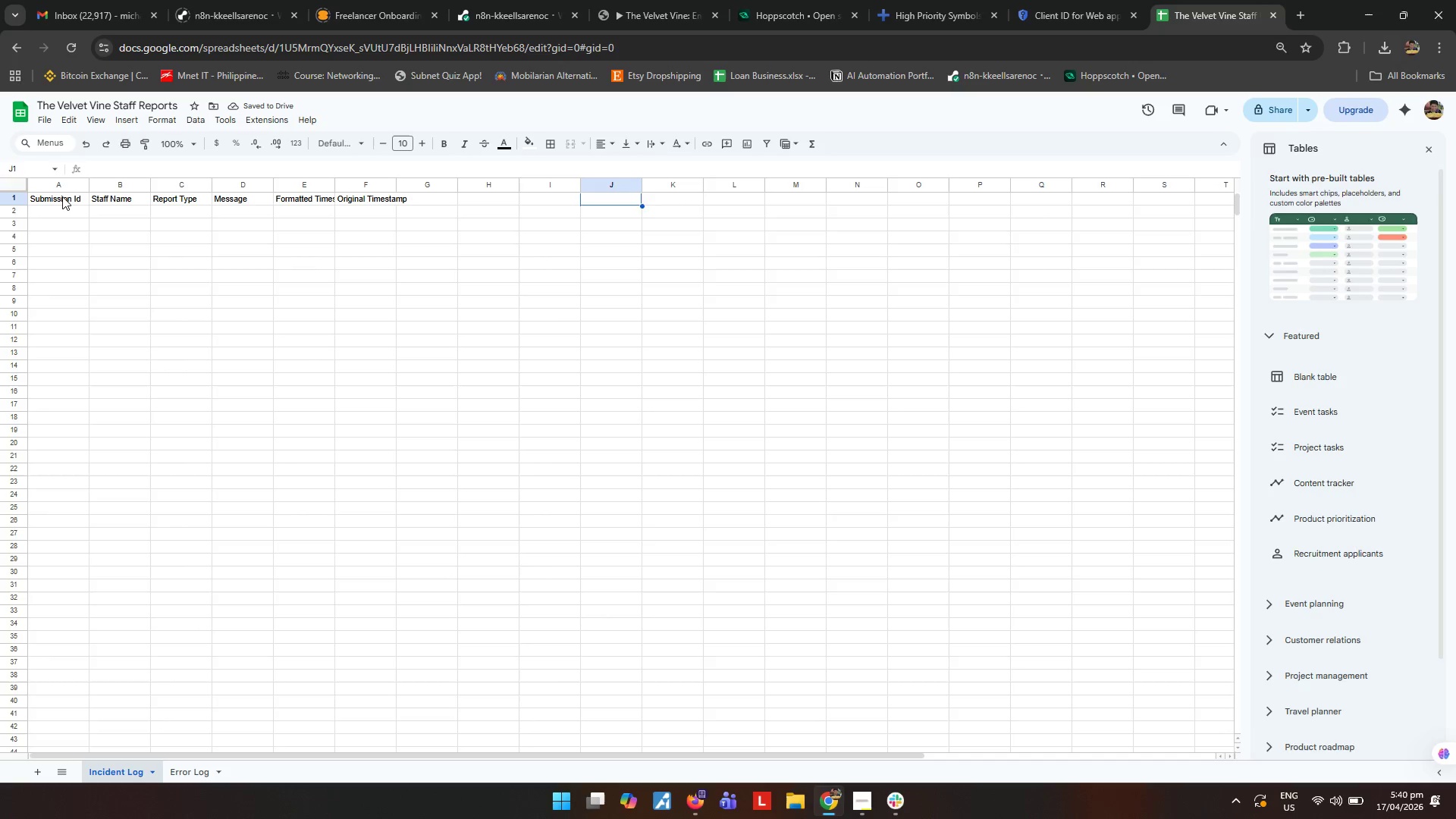 
key(ArrowLeft)
 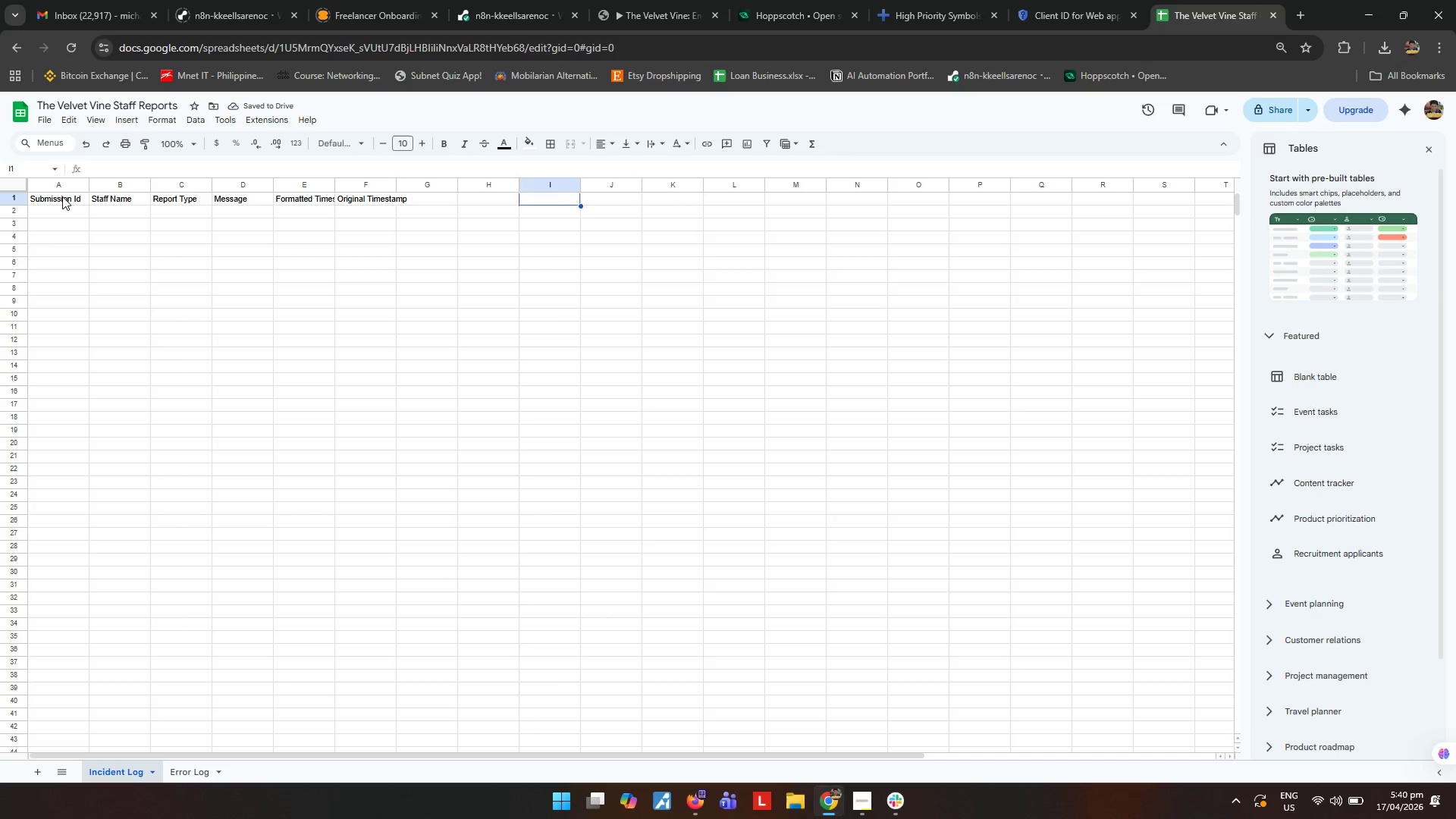 
key(ArrowLeft)
 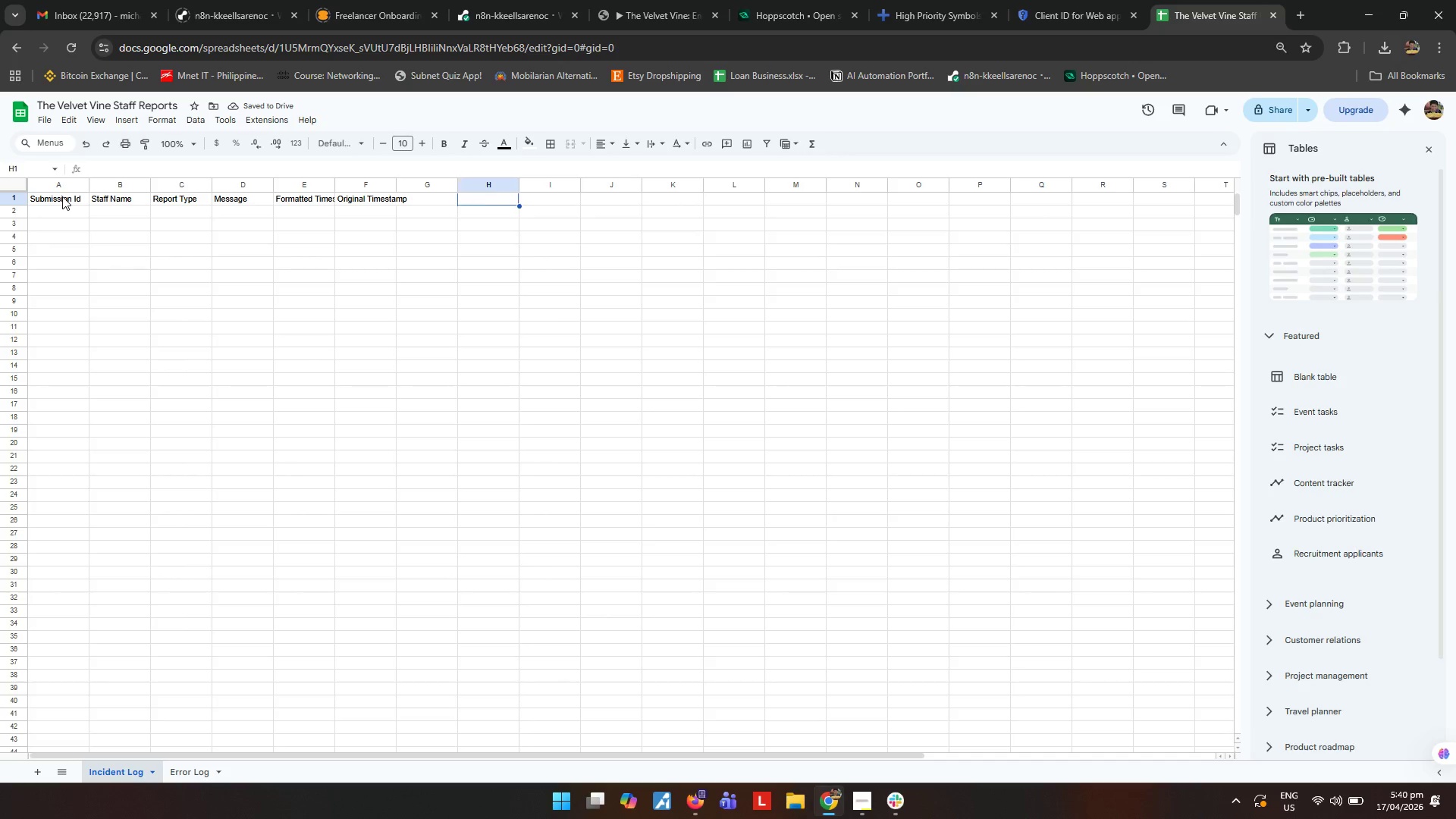 
key(ArrowLeft)
 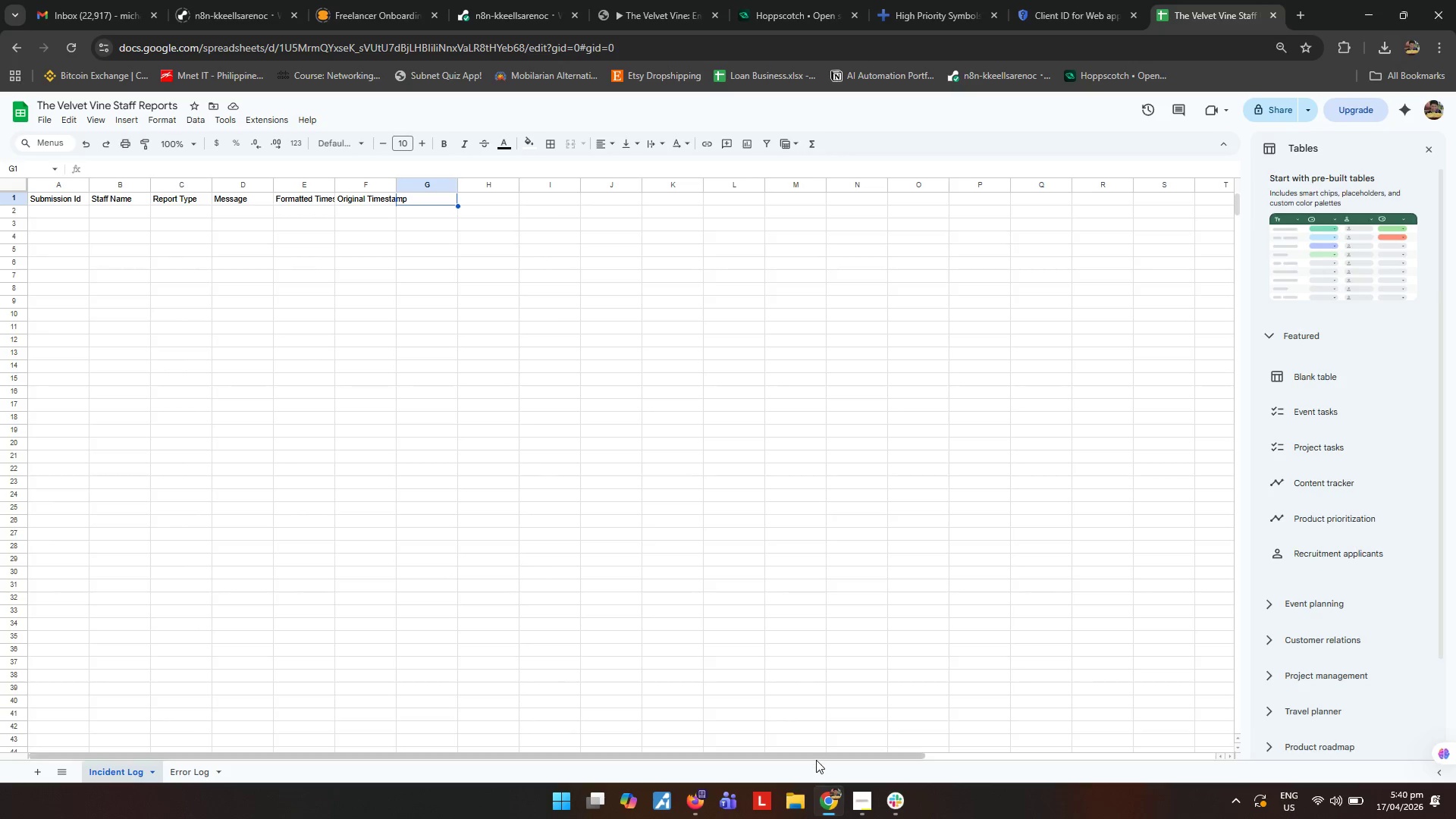 
left_click([858, 804])
 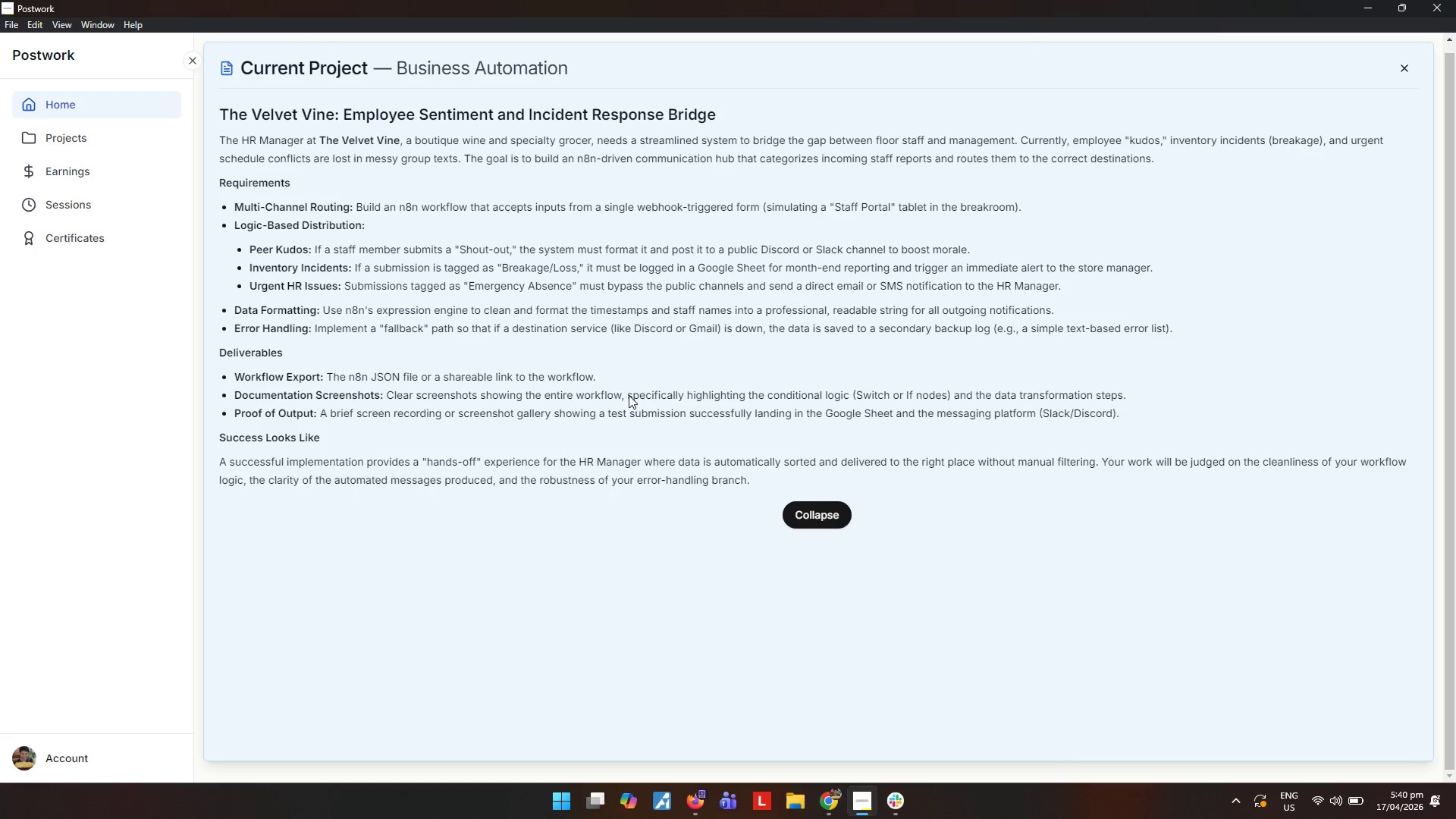 
left_click([620, 327])